 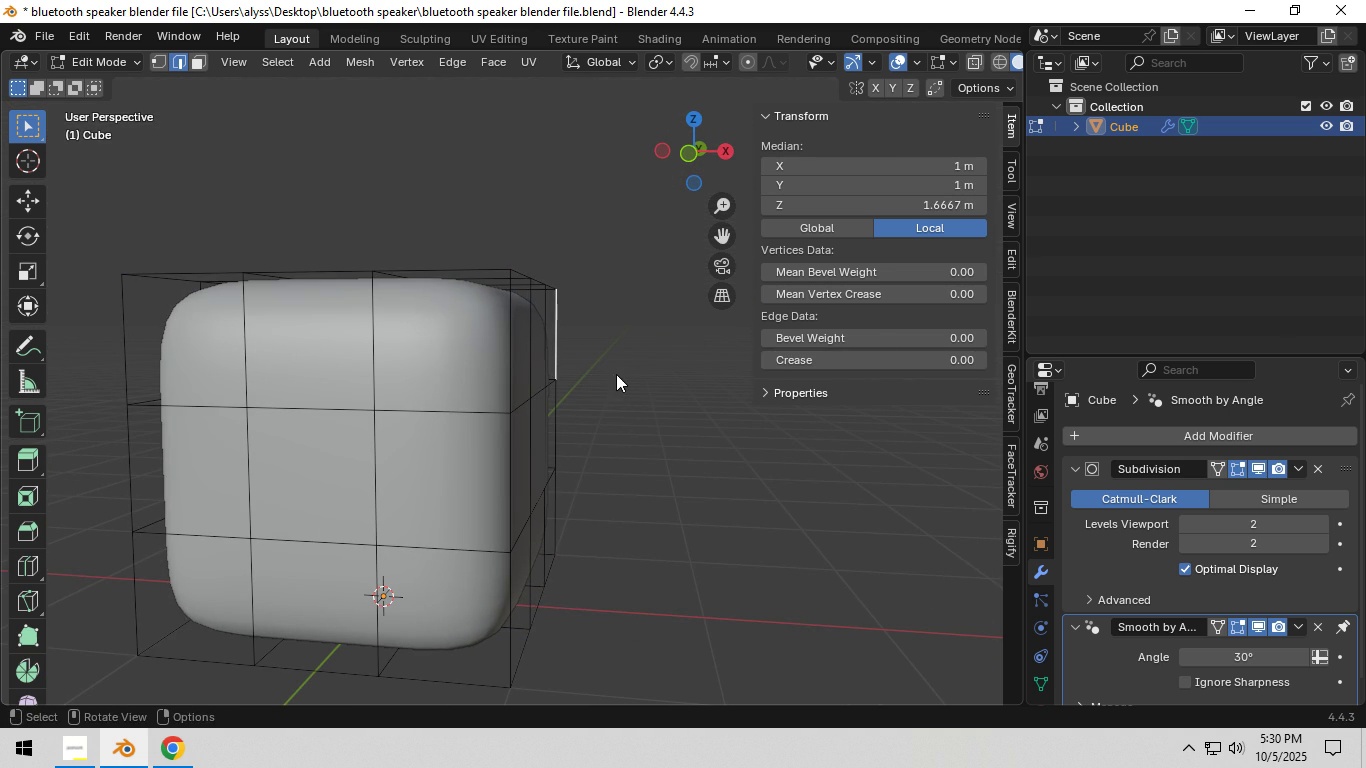 
key(Tab)
 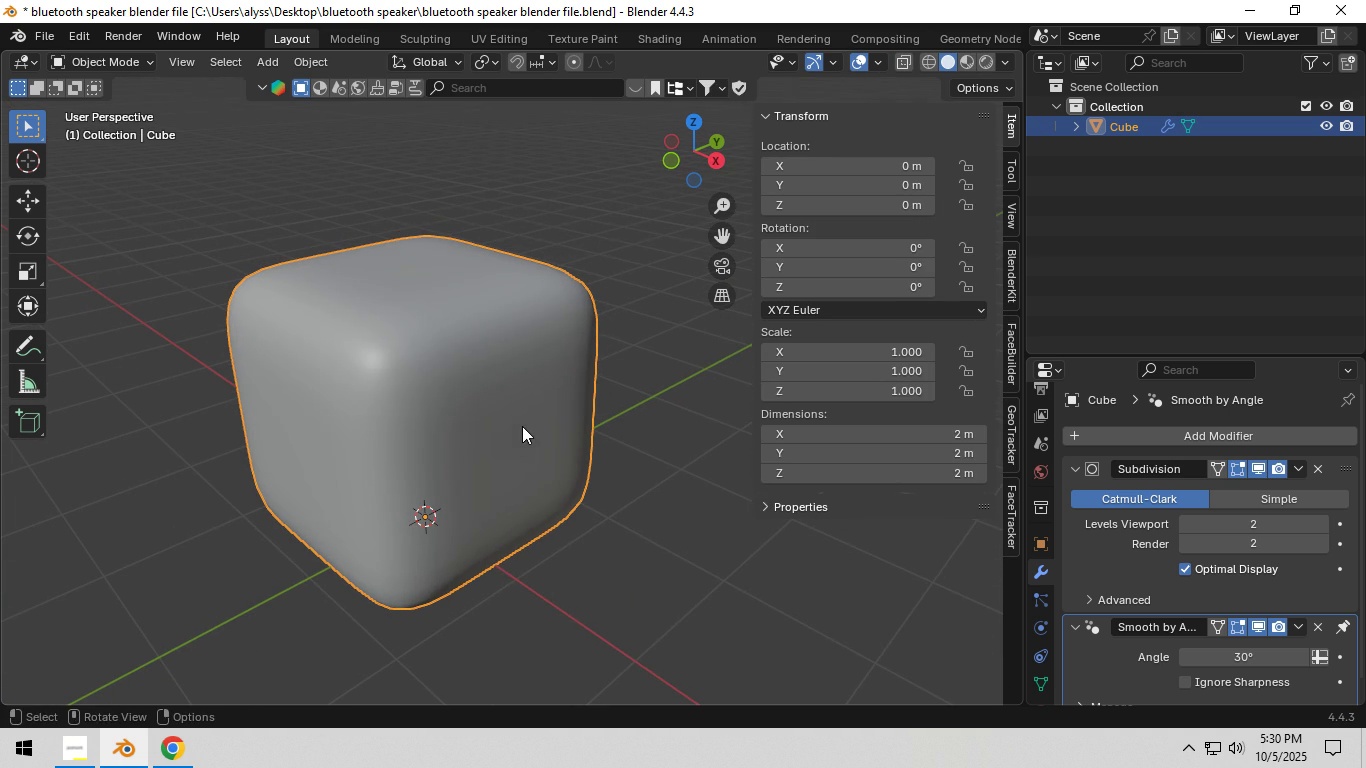 
left_click([521, 412])
 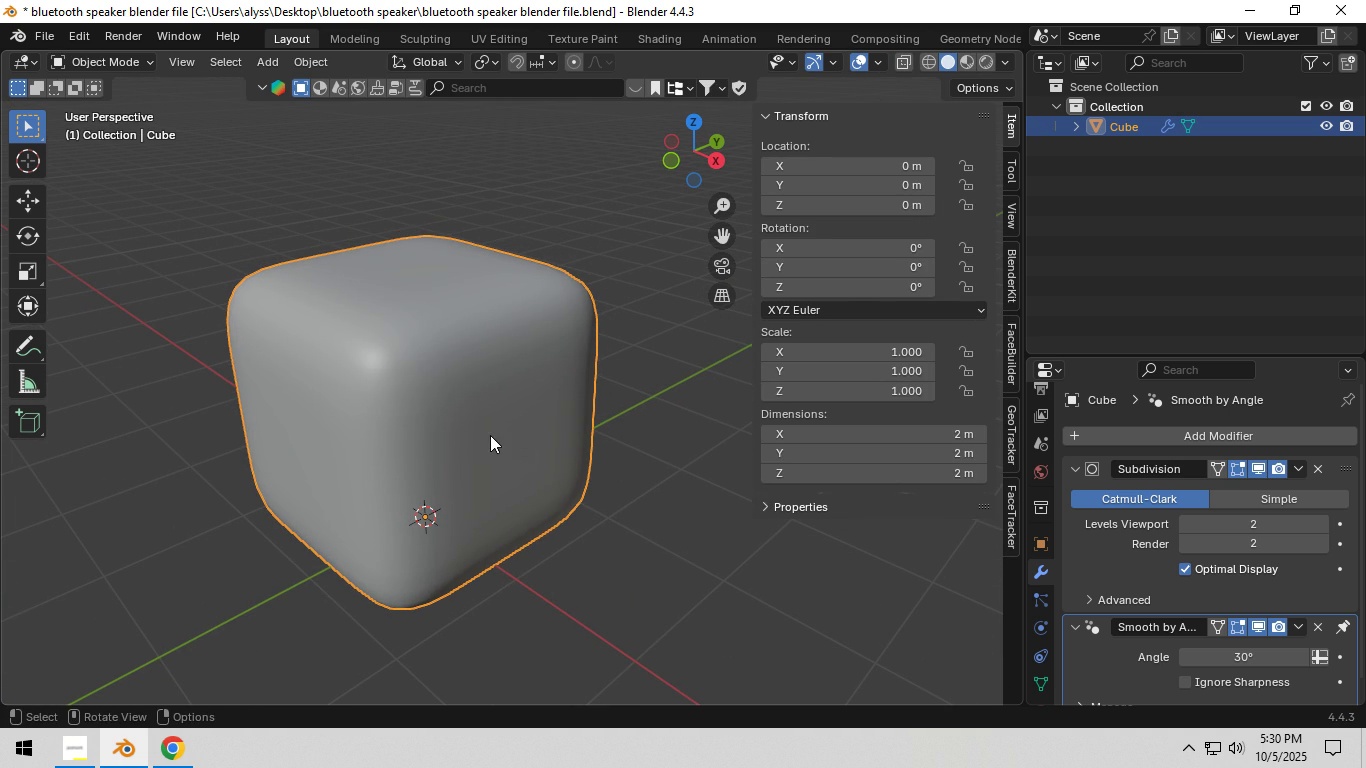 
key(Tab)
 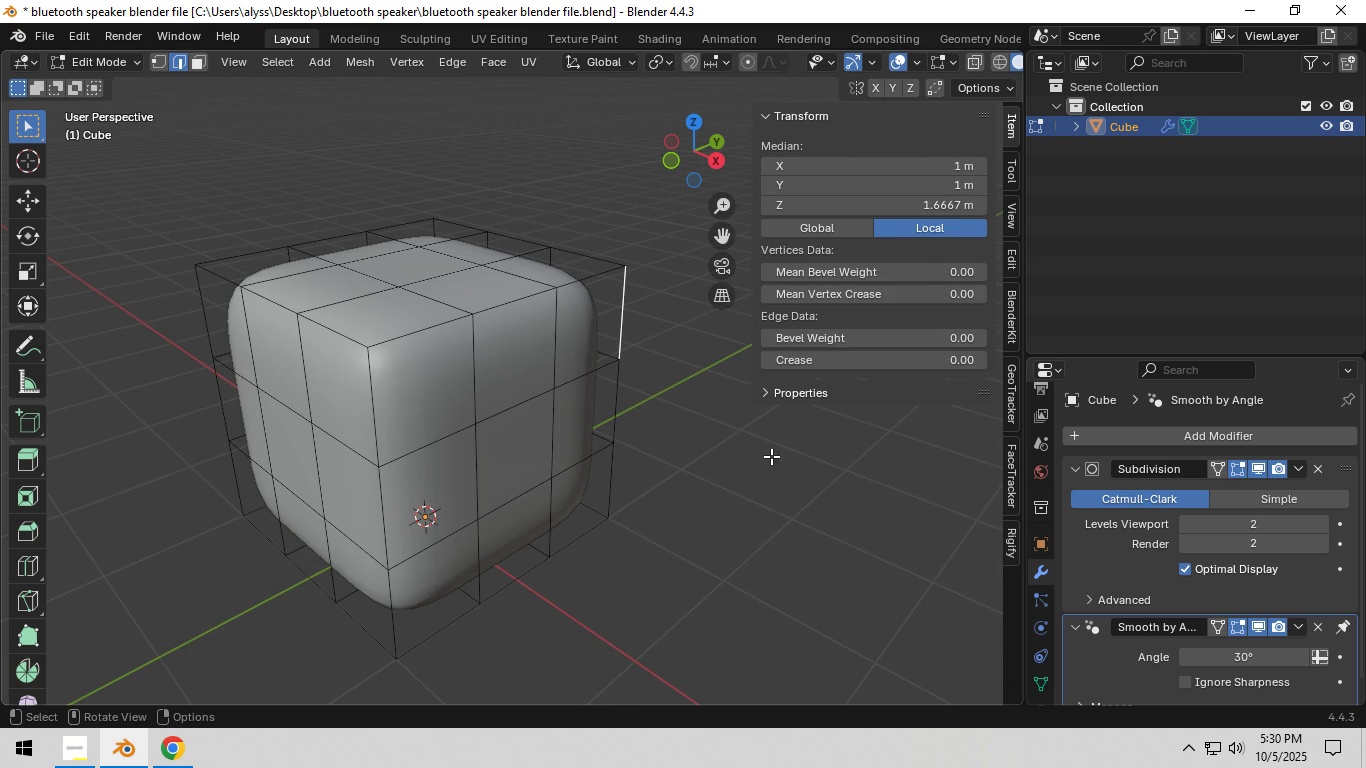 
key(N)